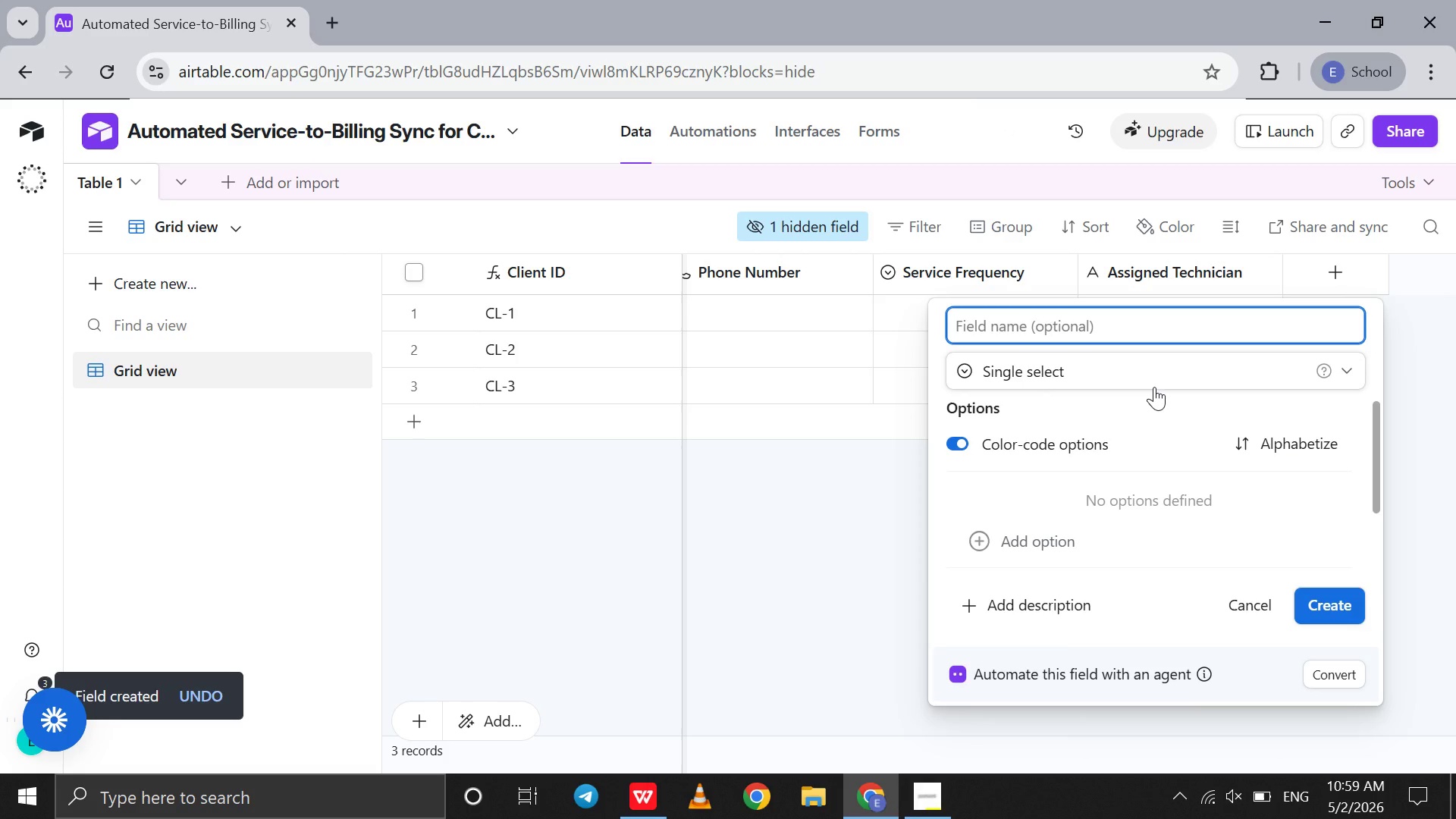 
type(Status)
 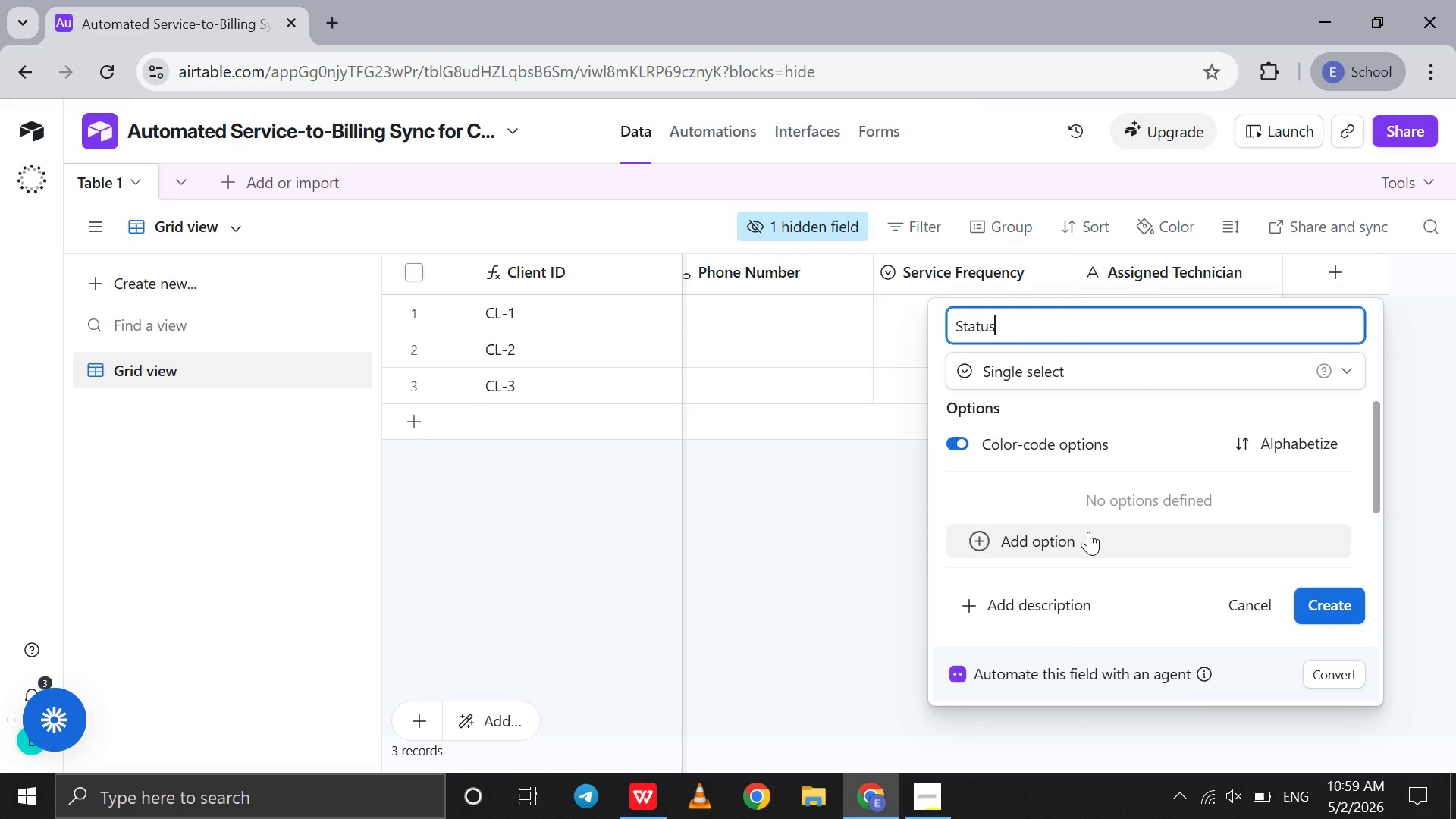 
left_click([1088, 532])
 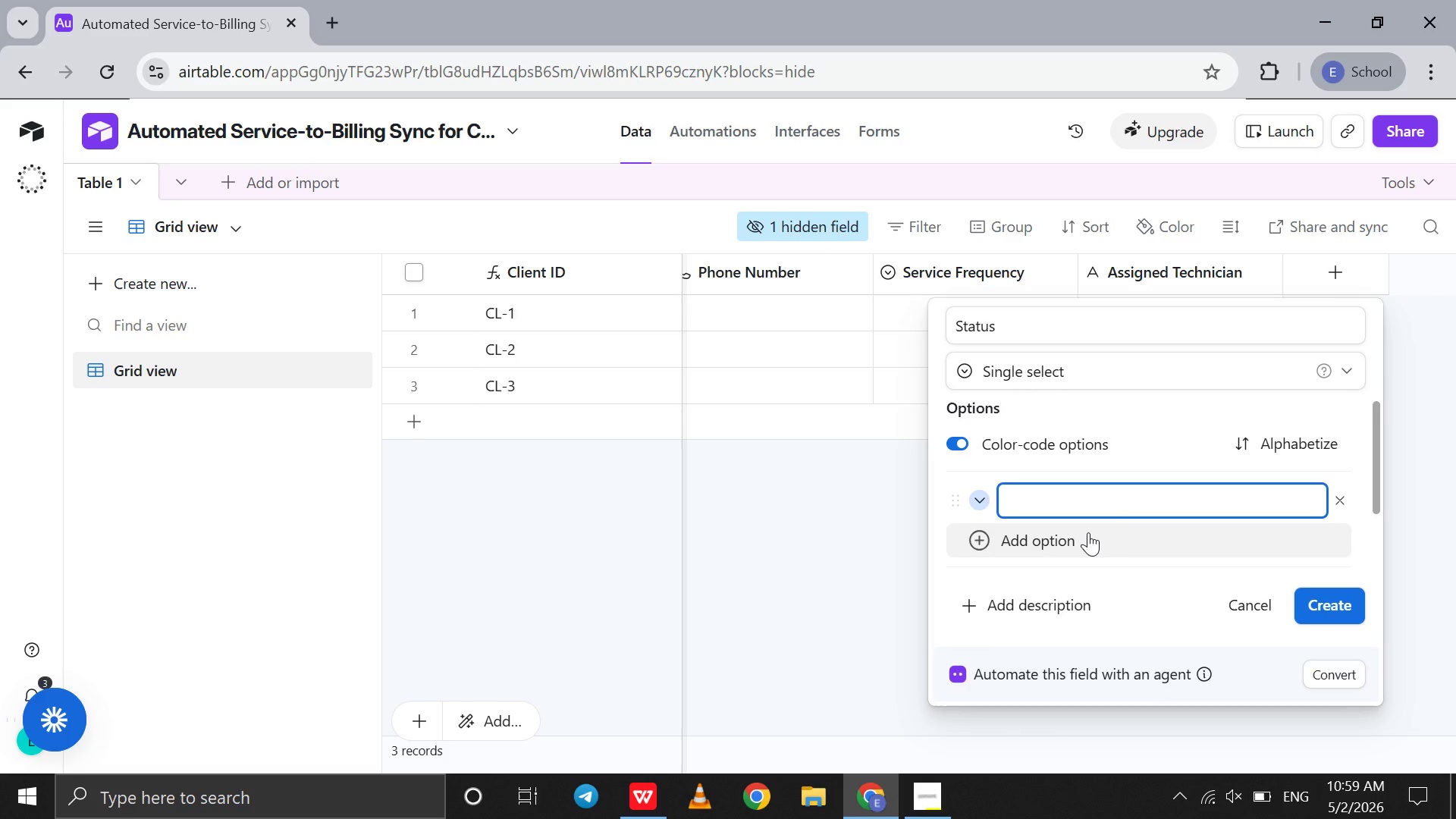 
type(Ative)
 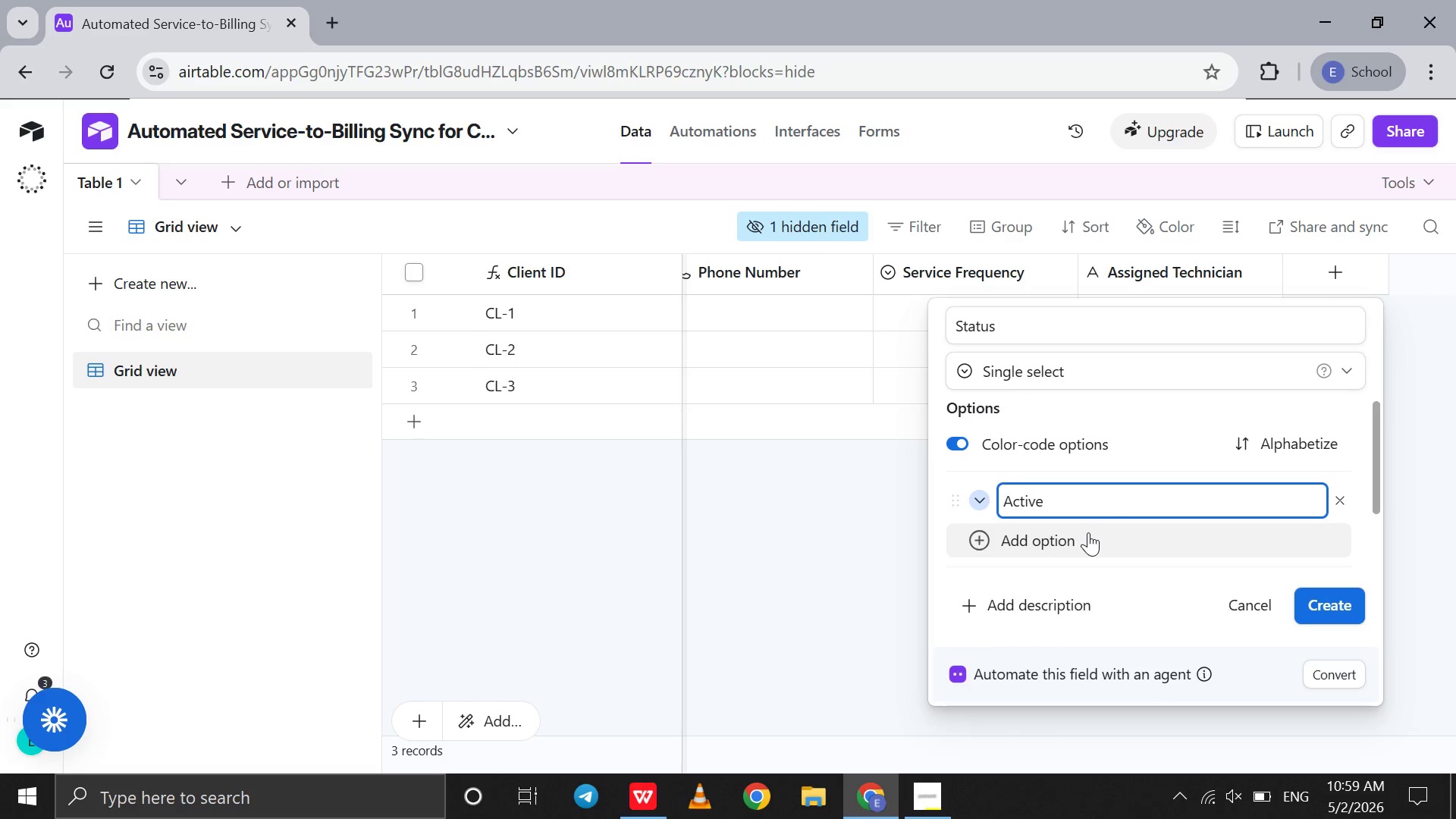 
hold_key(key=C, duration=0.31)
 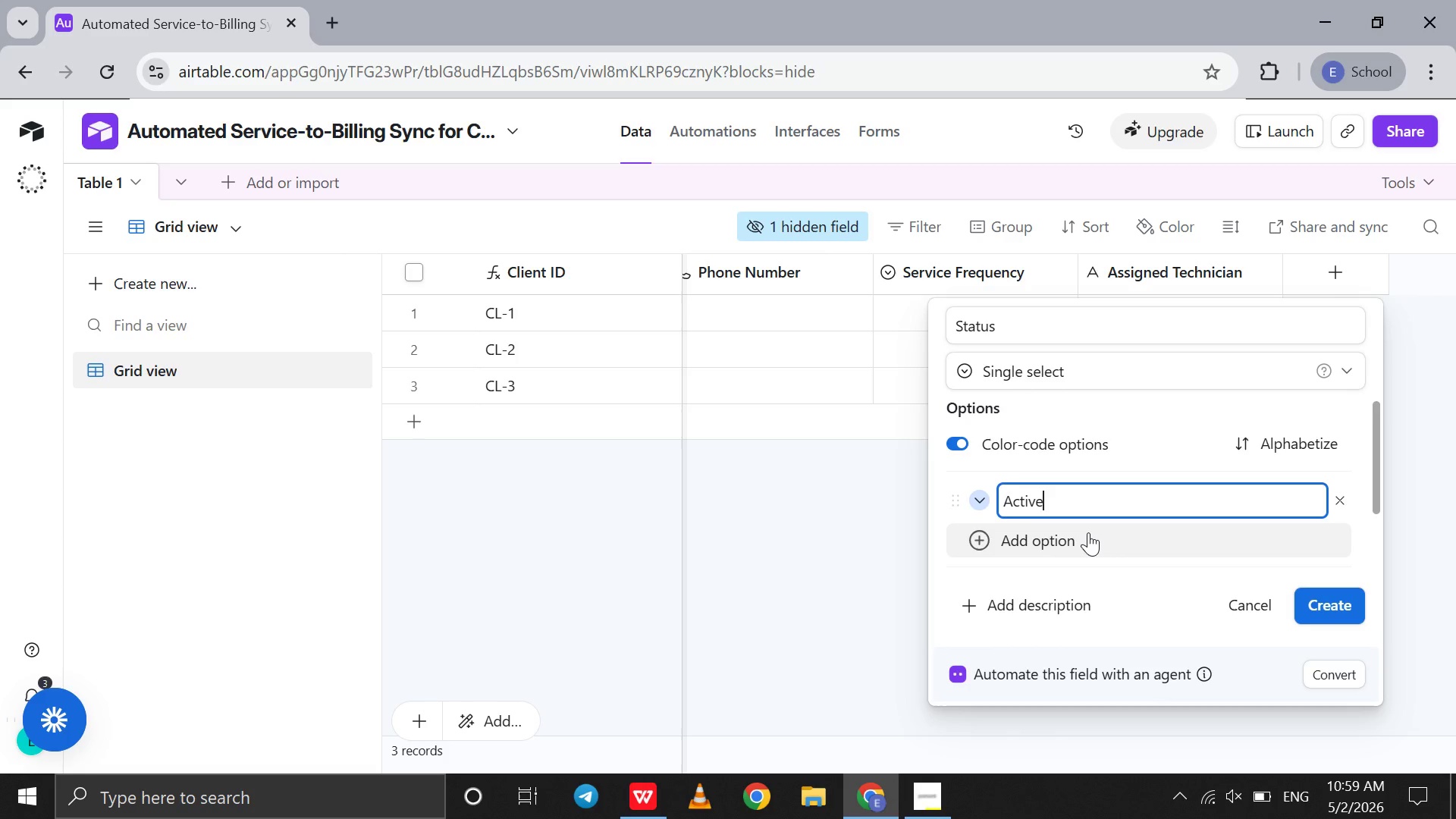 
key(Shift+Enter)
 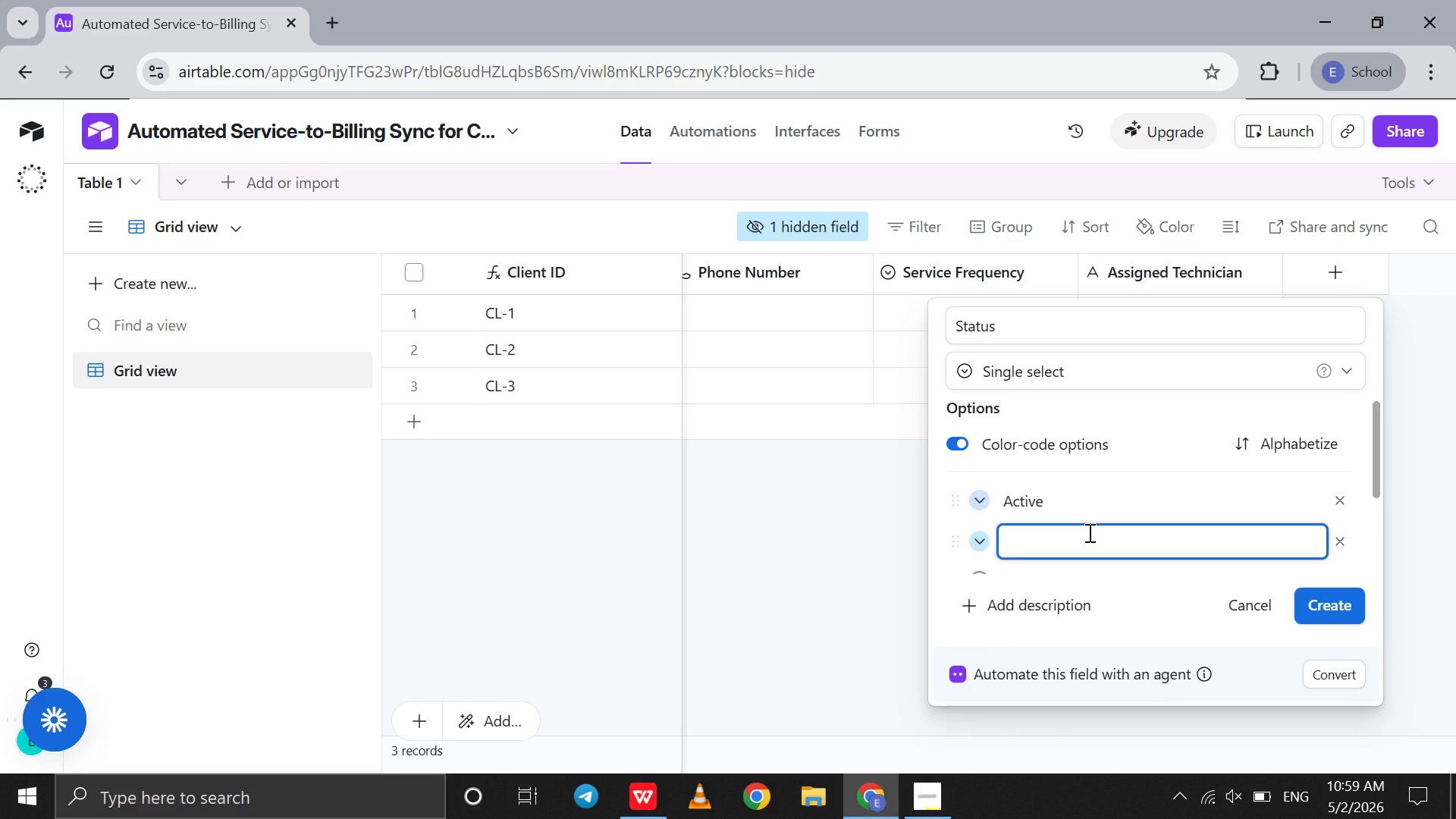 
type(Paused )
key(Backspace)
 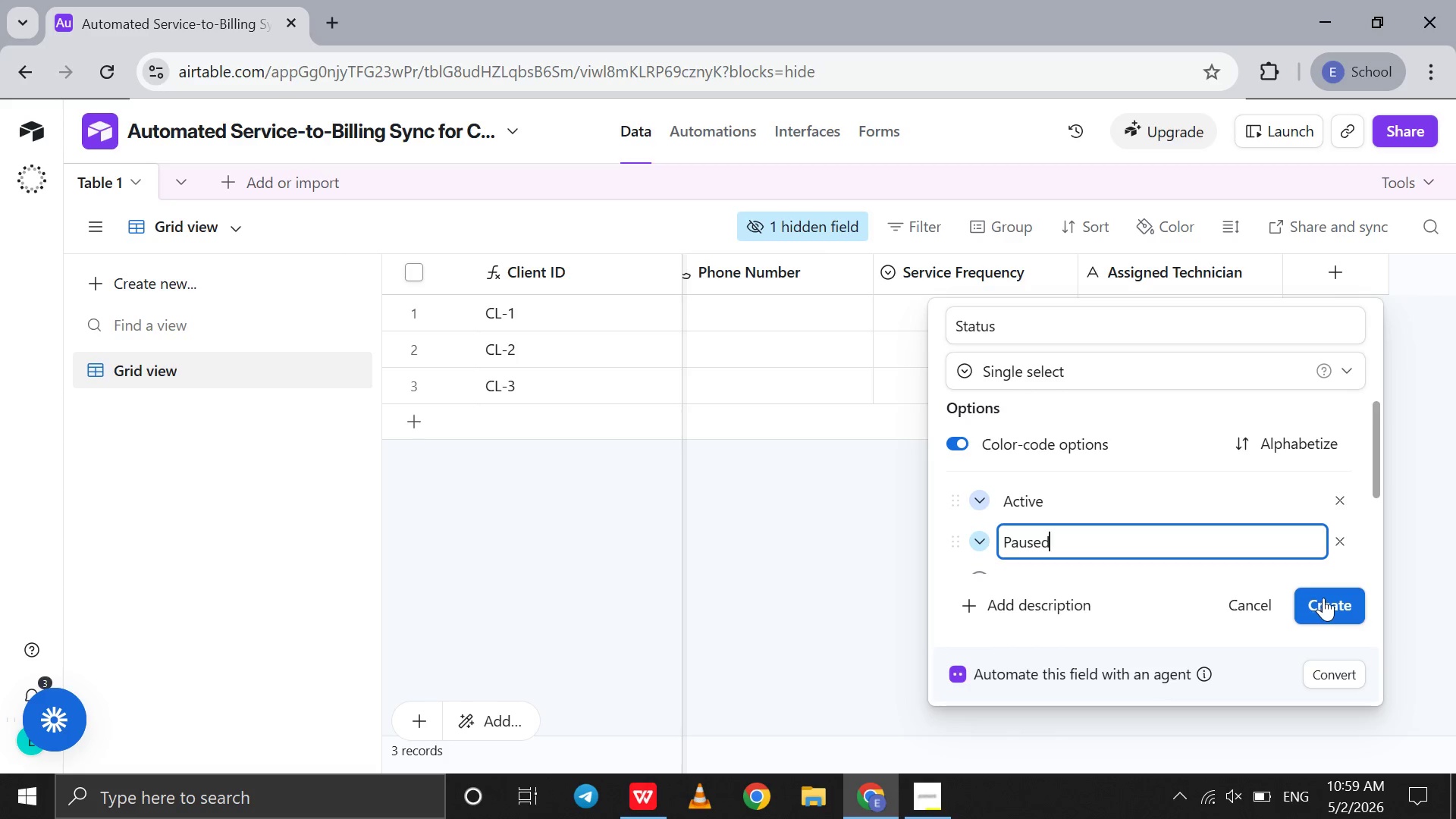 
left_click([1326, 598])
 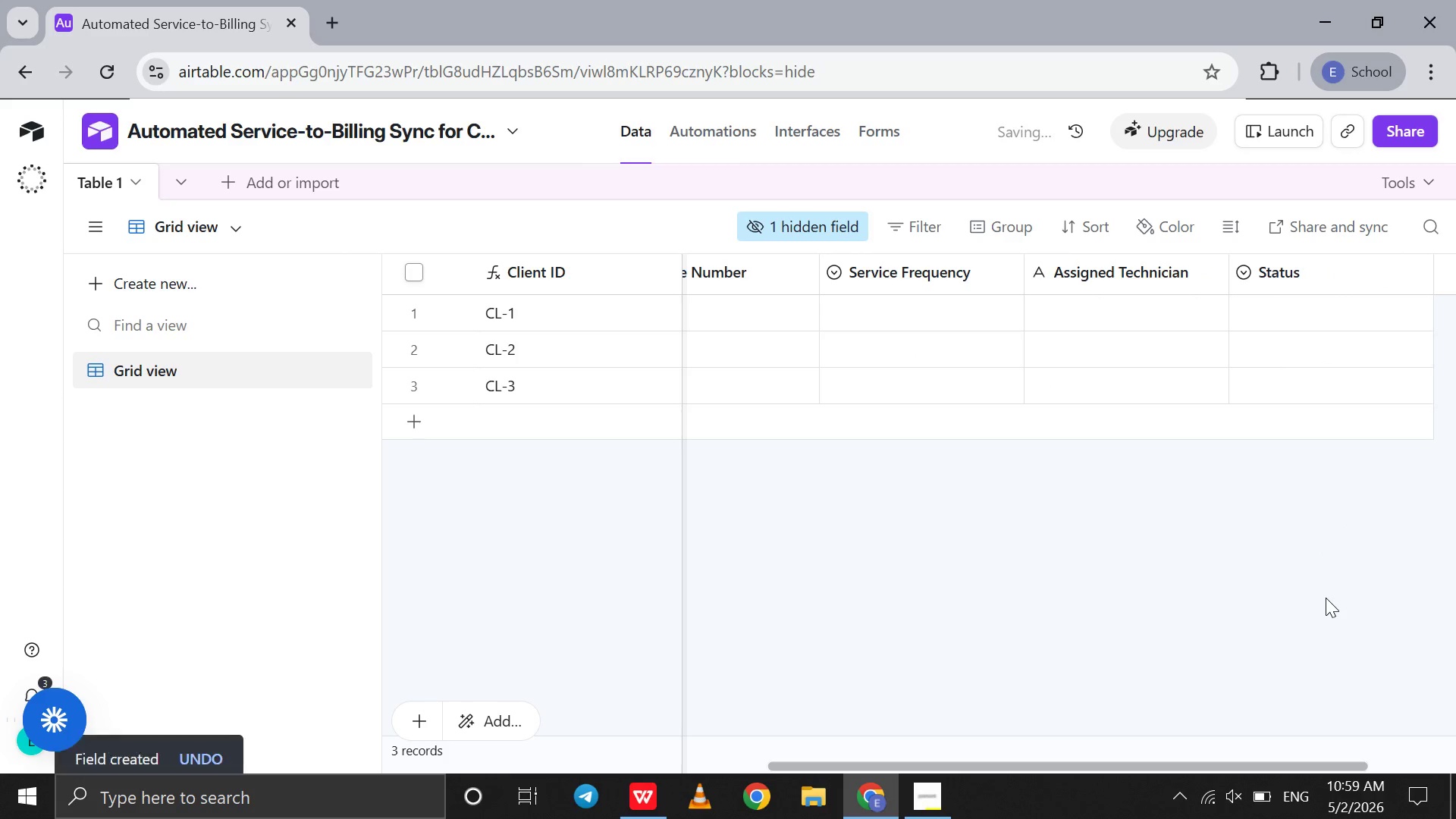 
scroll: coordinate [1326, 598], scroll_direction: down, amount: 19.0
 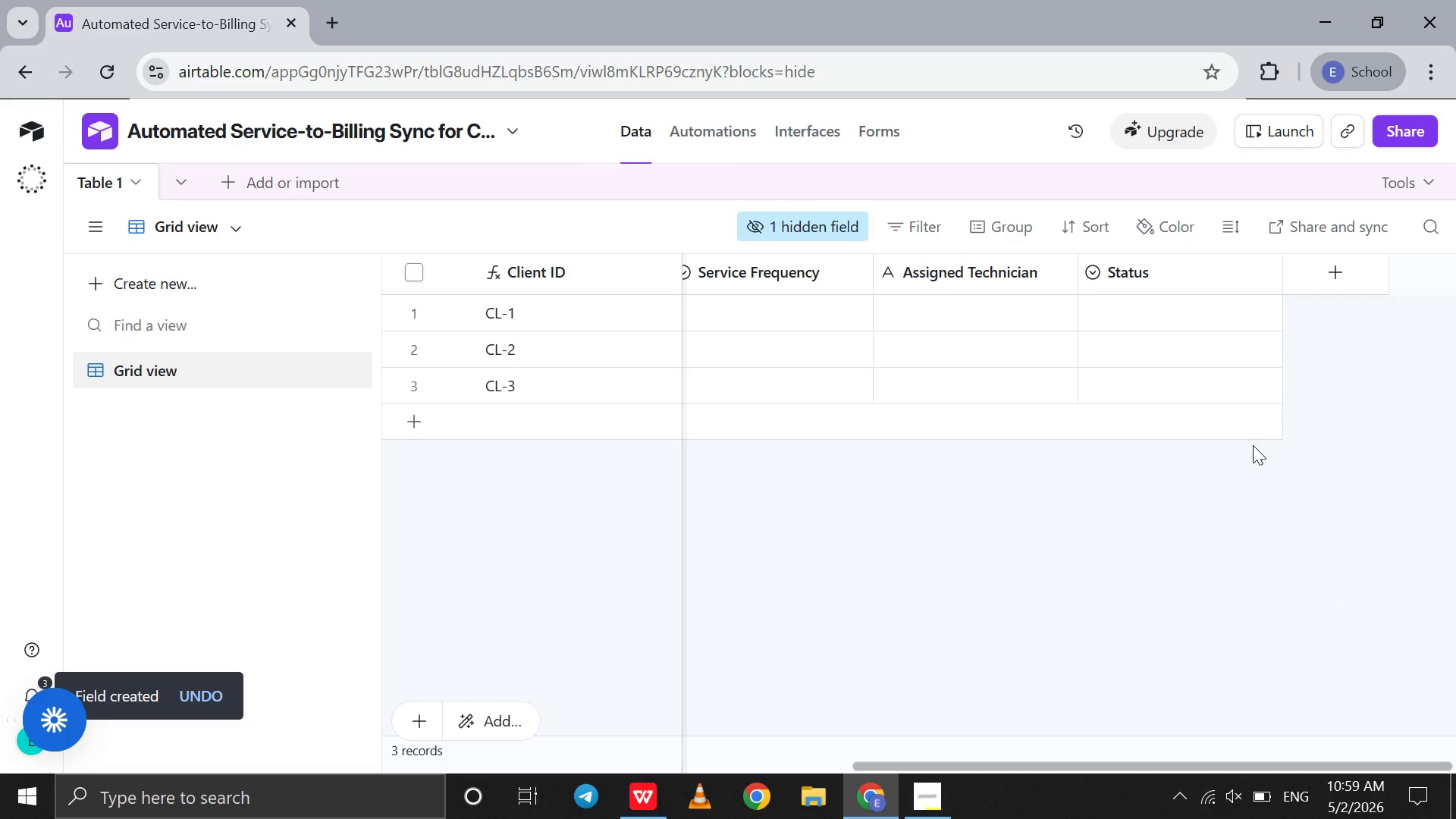 
wait(6.92)
 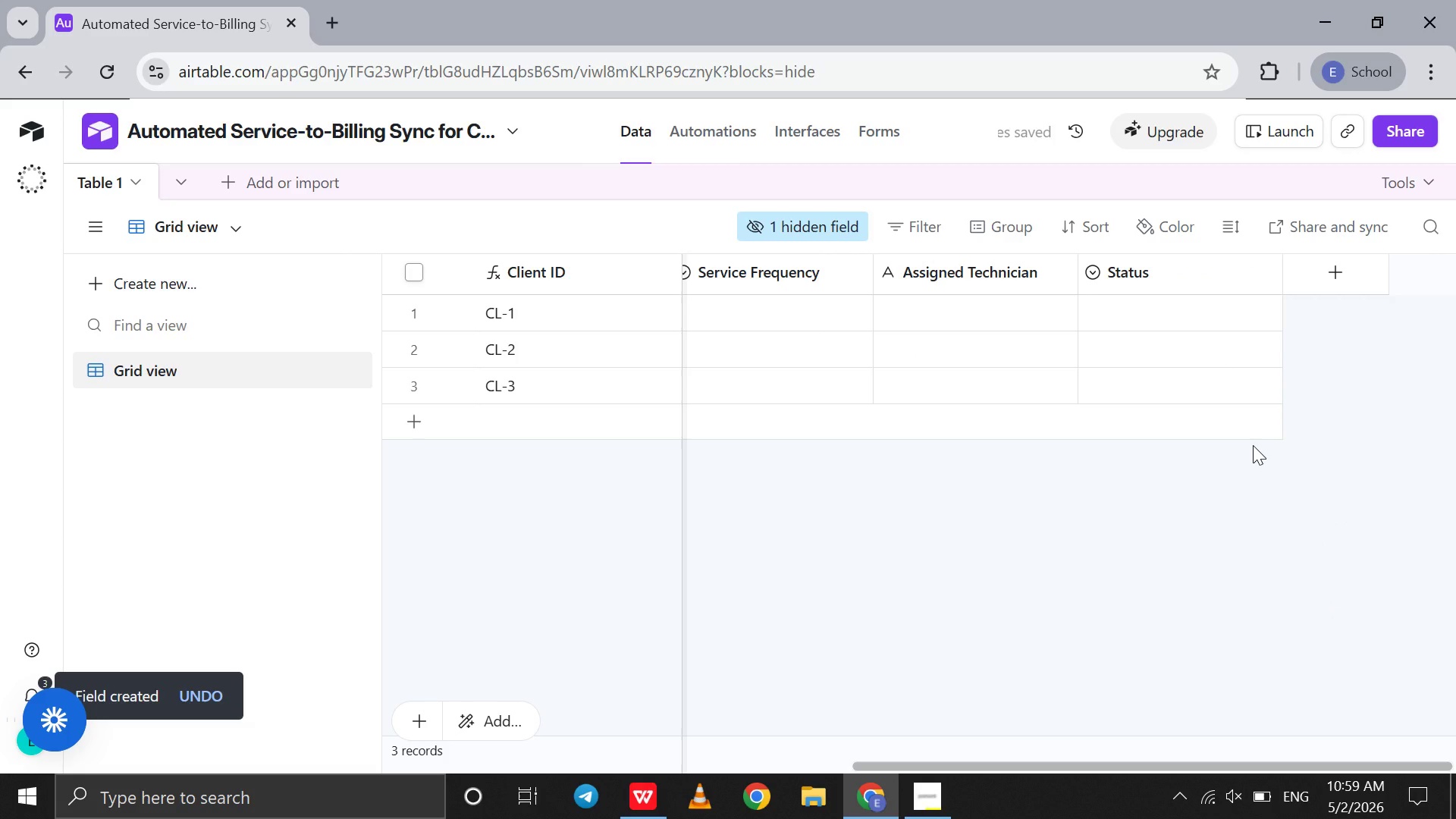 
scroll: coordinate [1076, 397], scroll_direction: up, amount: 87.0
 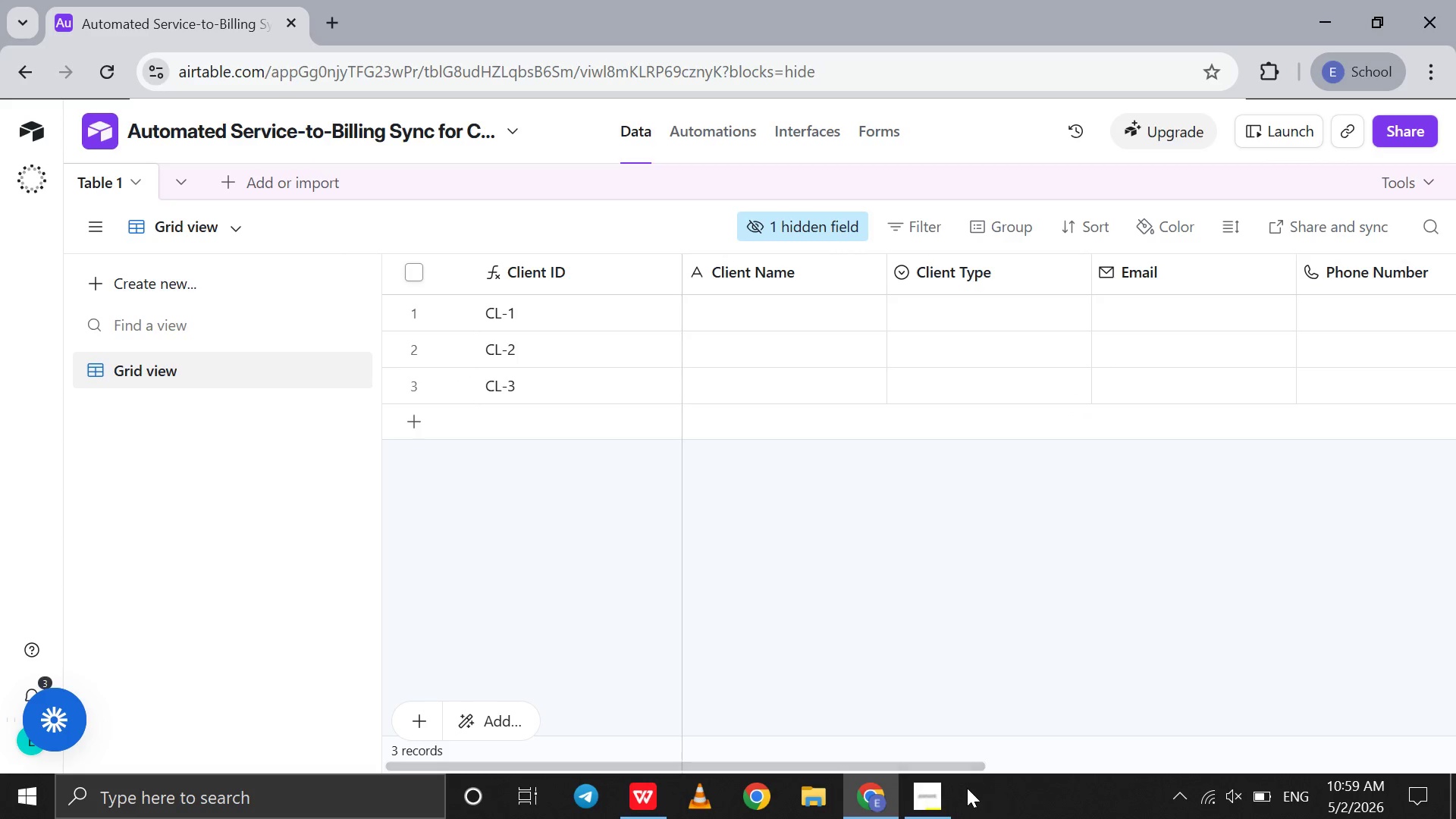 
left_click([944, 799])